 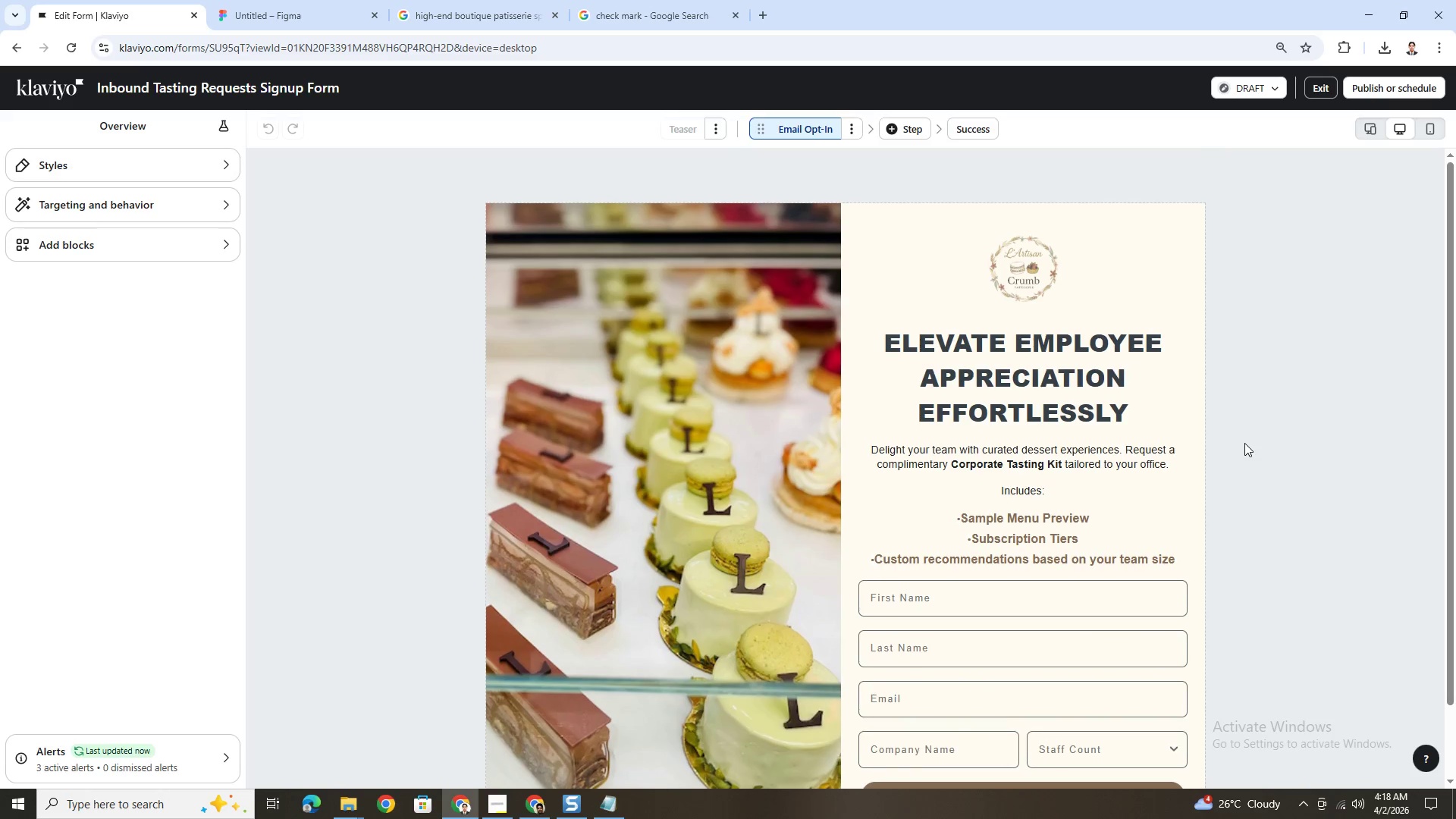 
hold_key(key=ControlLeft, duration=1.52)
scroll: coordinate [1298, 409], scroll_direction: down, amount: 1.0
 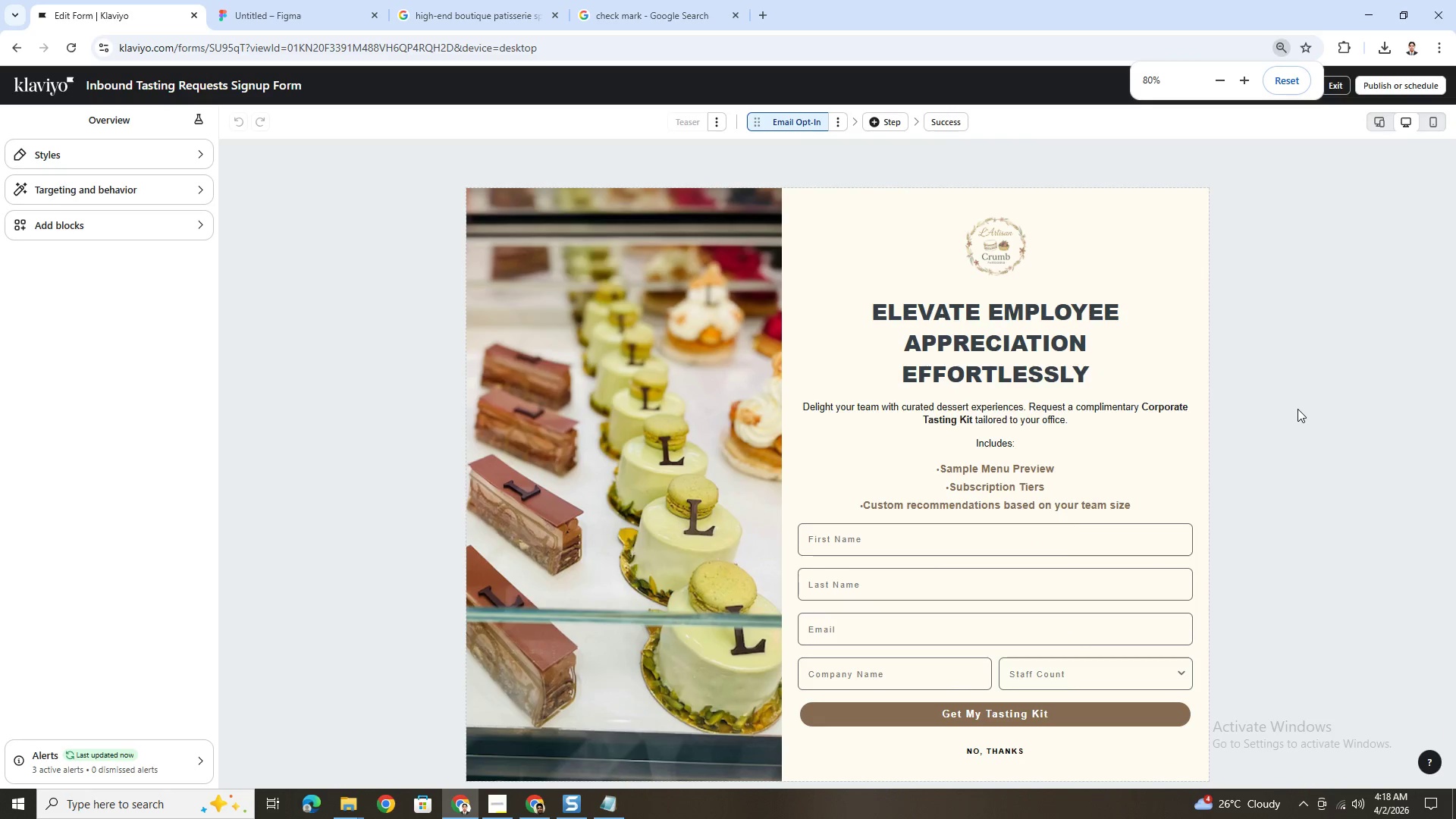 
key(Control+ControlLeft)
 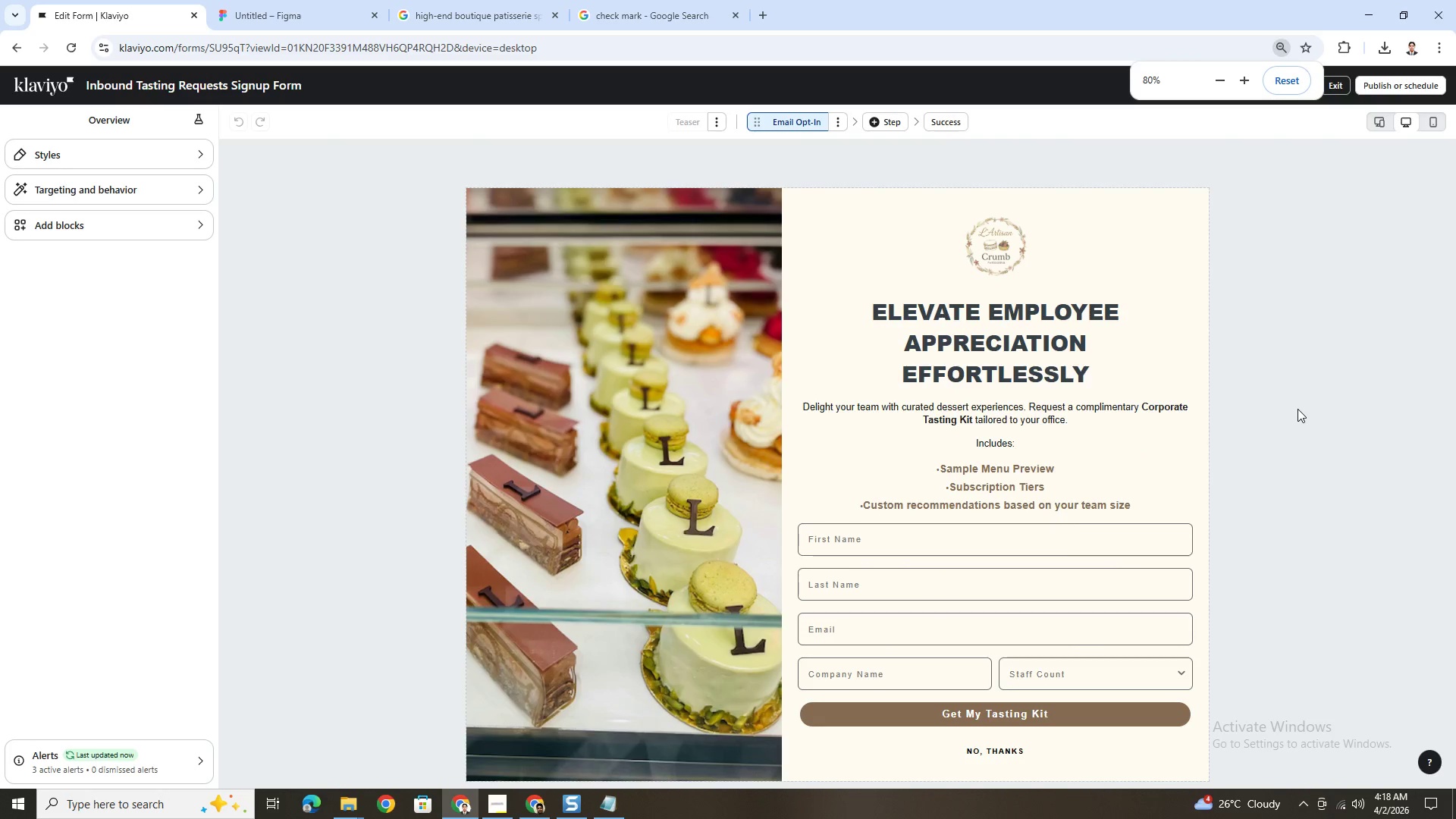 
key(Control+ControlLeft)
 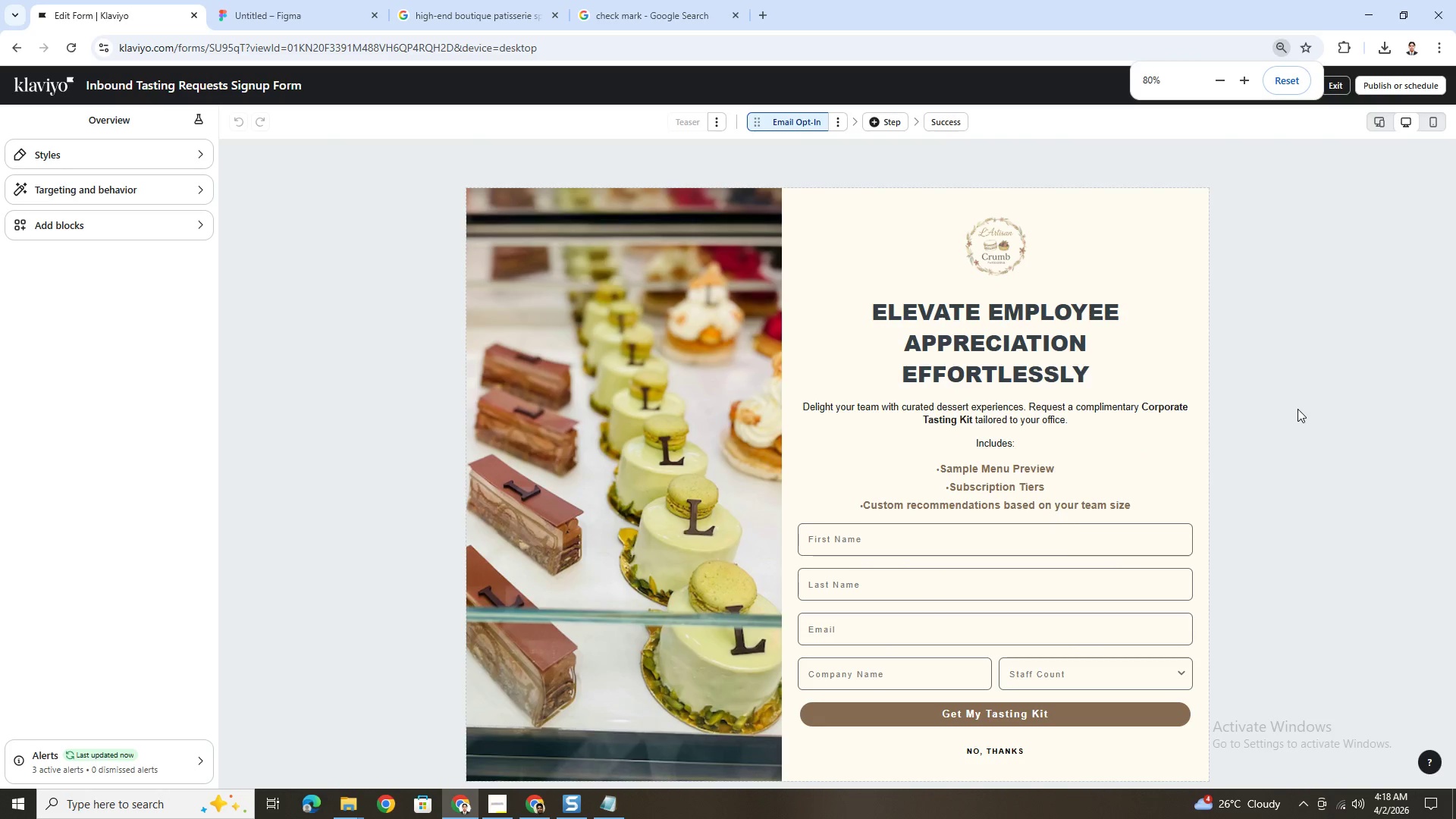 
key(Control+ControlLeft)
 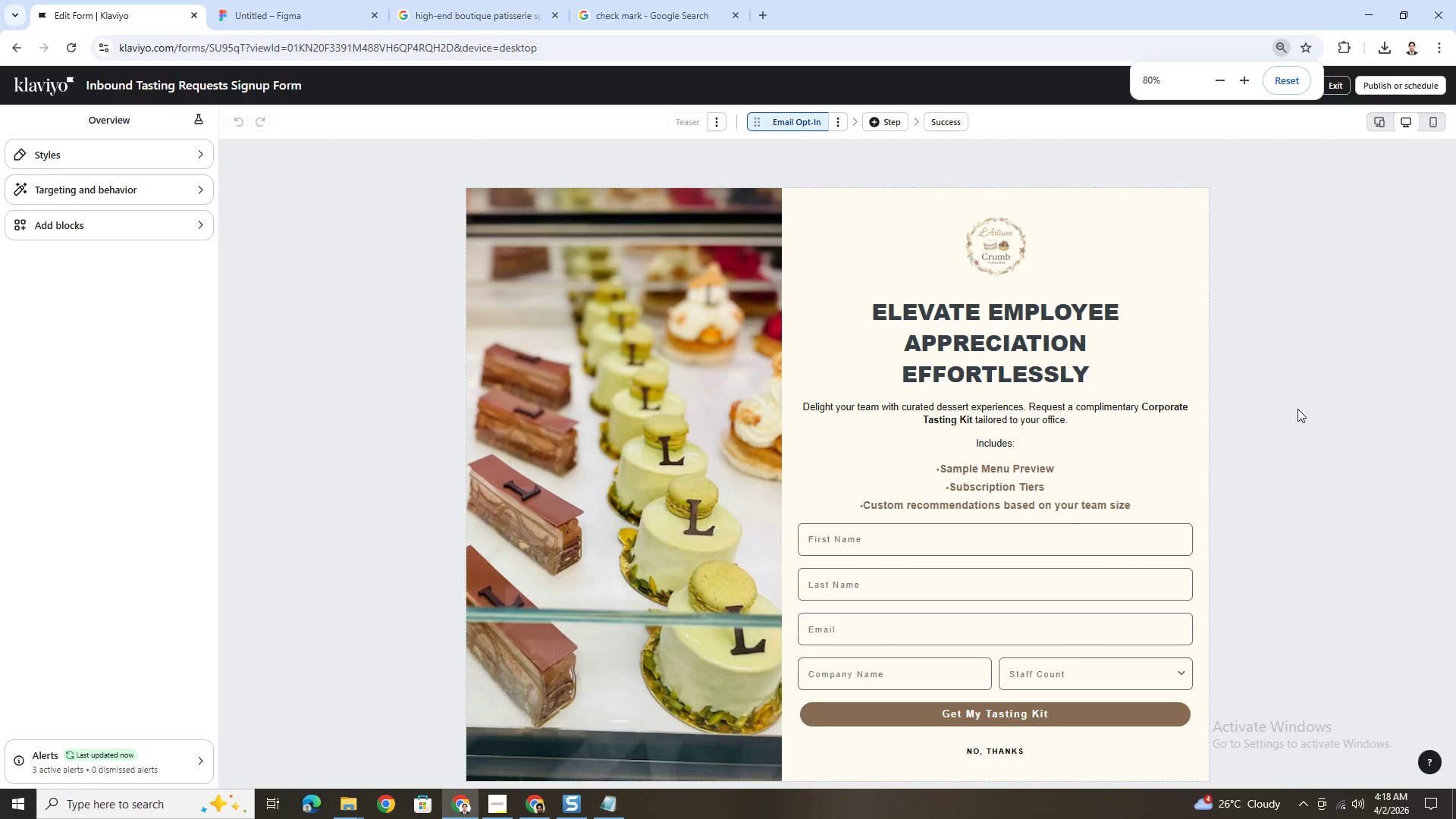 
key(Control+ControlLeft)
 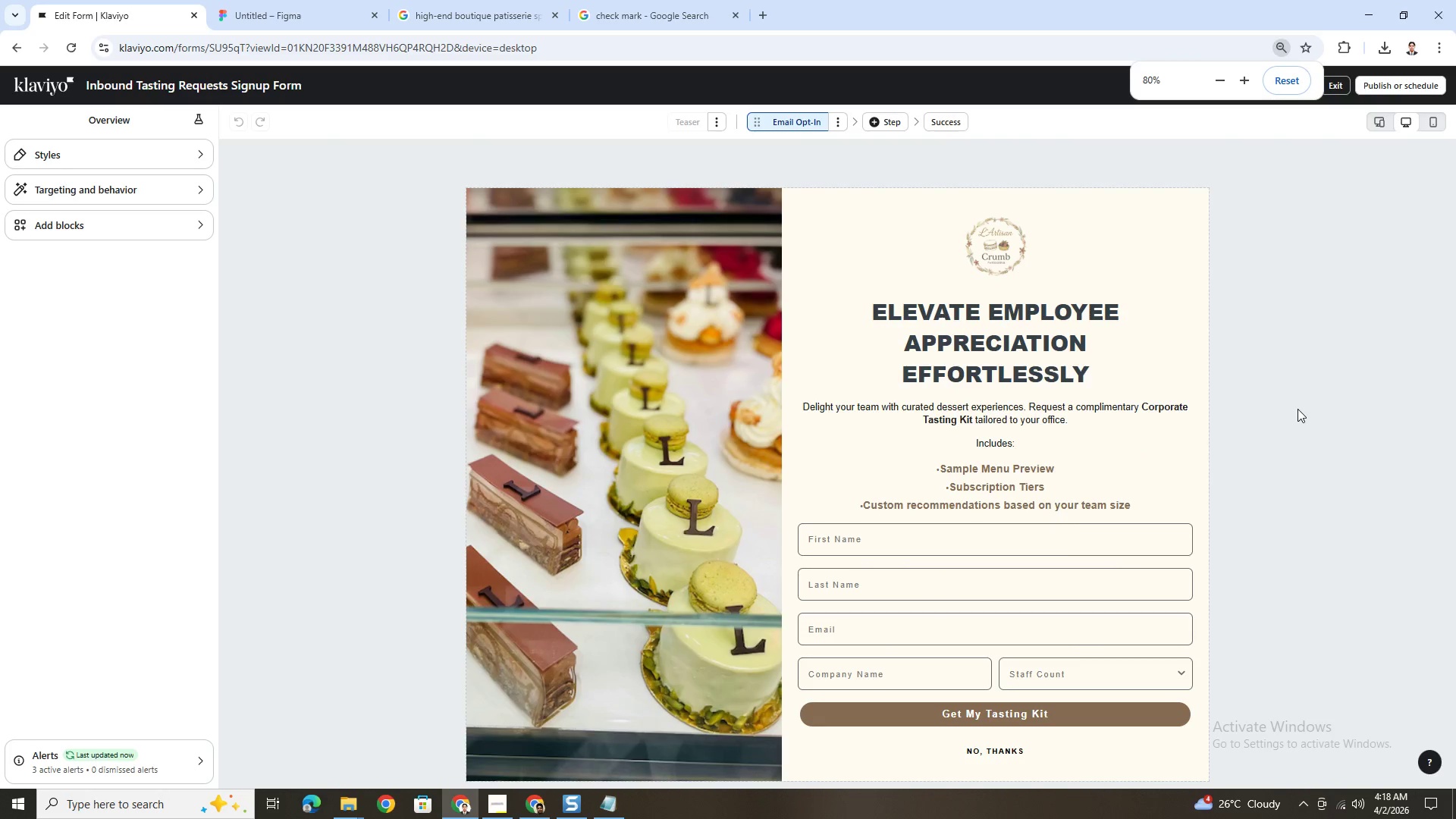 
key(Control+ControlLeft)
 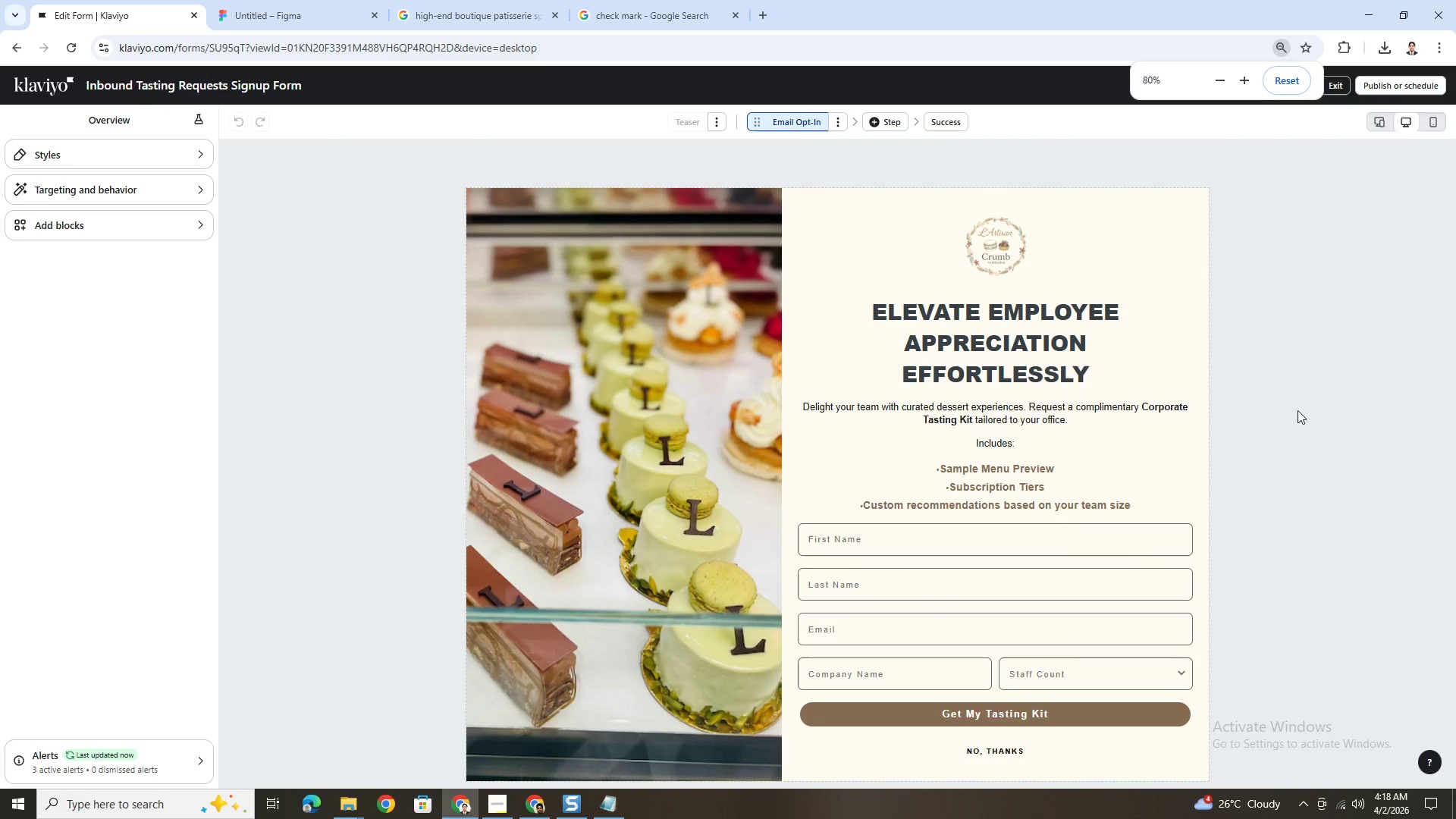 
key(Control+ControlLeft)
 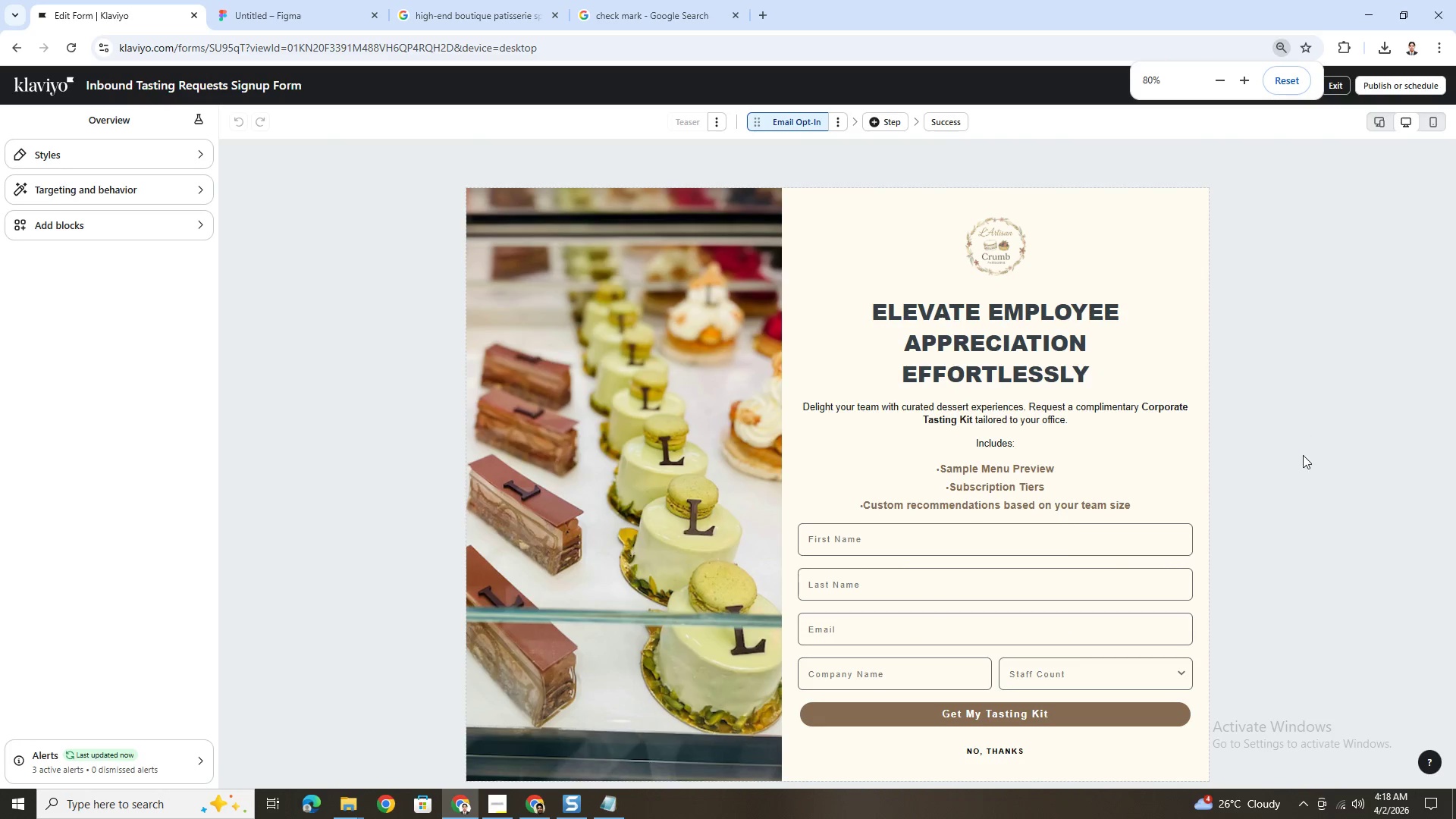 
scroll: coordinate [1303, 456], scroll_direction: down, amount: 4.0
 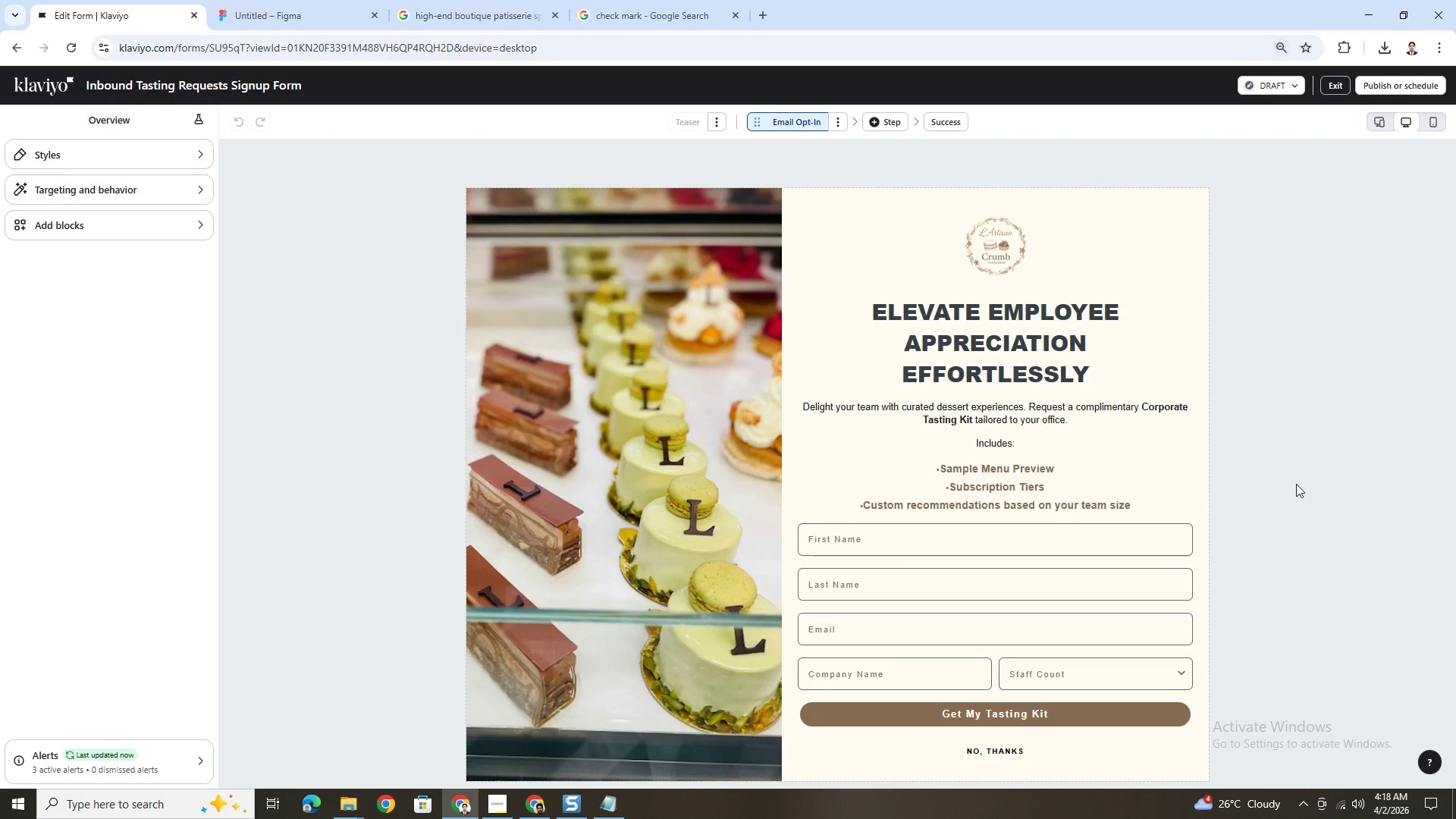 
hold_key(key=ControlLeft, duration=0.47)
scroll: coordinate [1291, 502], scroll_direction: down, amount: 2.0
 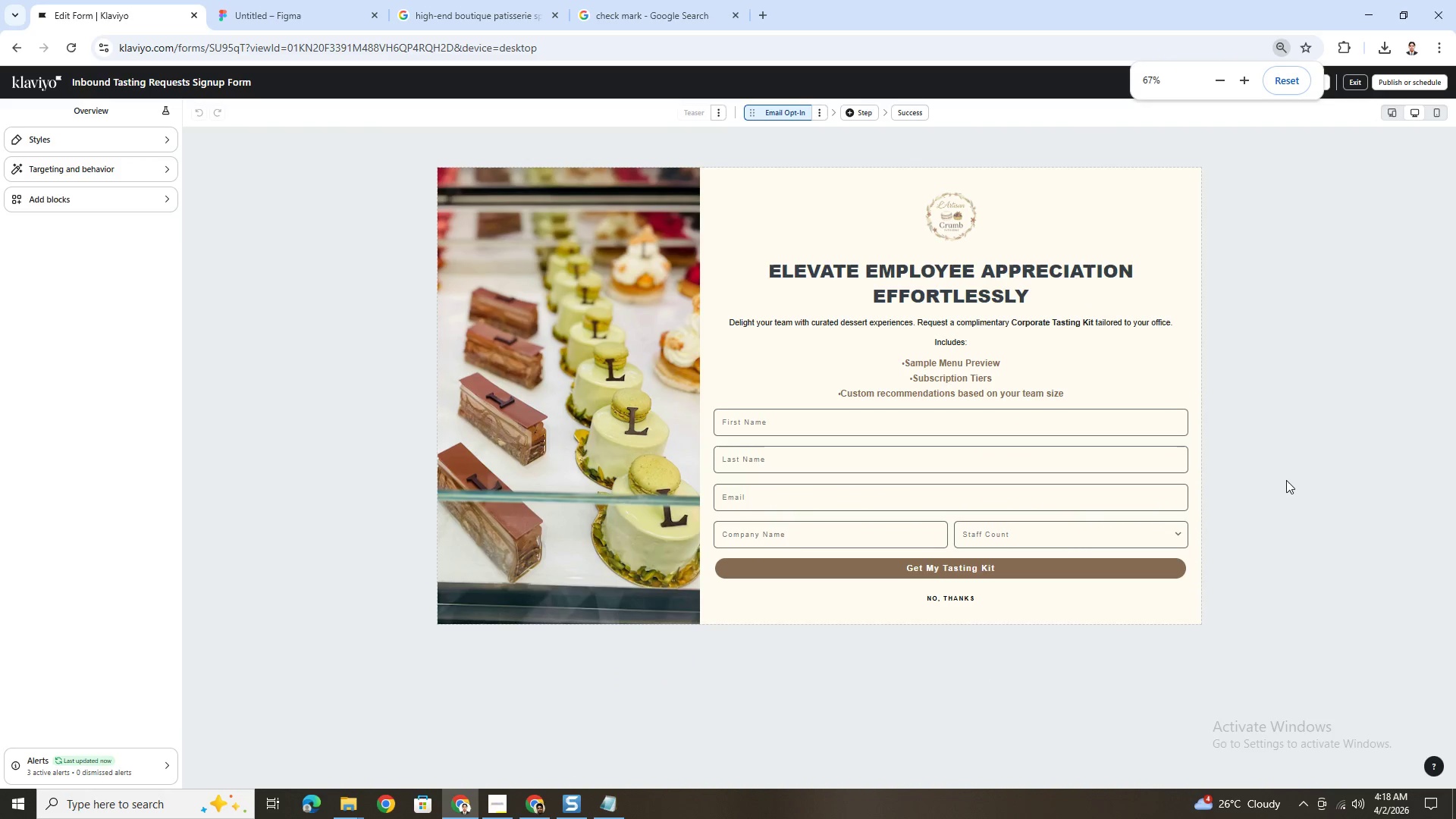 
hold_key(key=ControlLeft, duration=0.58)
 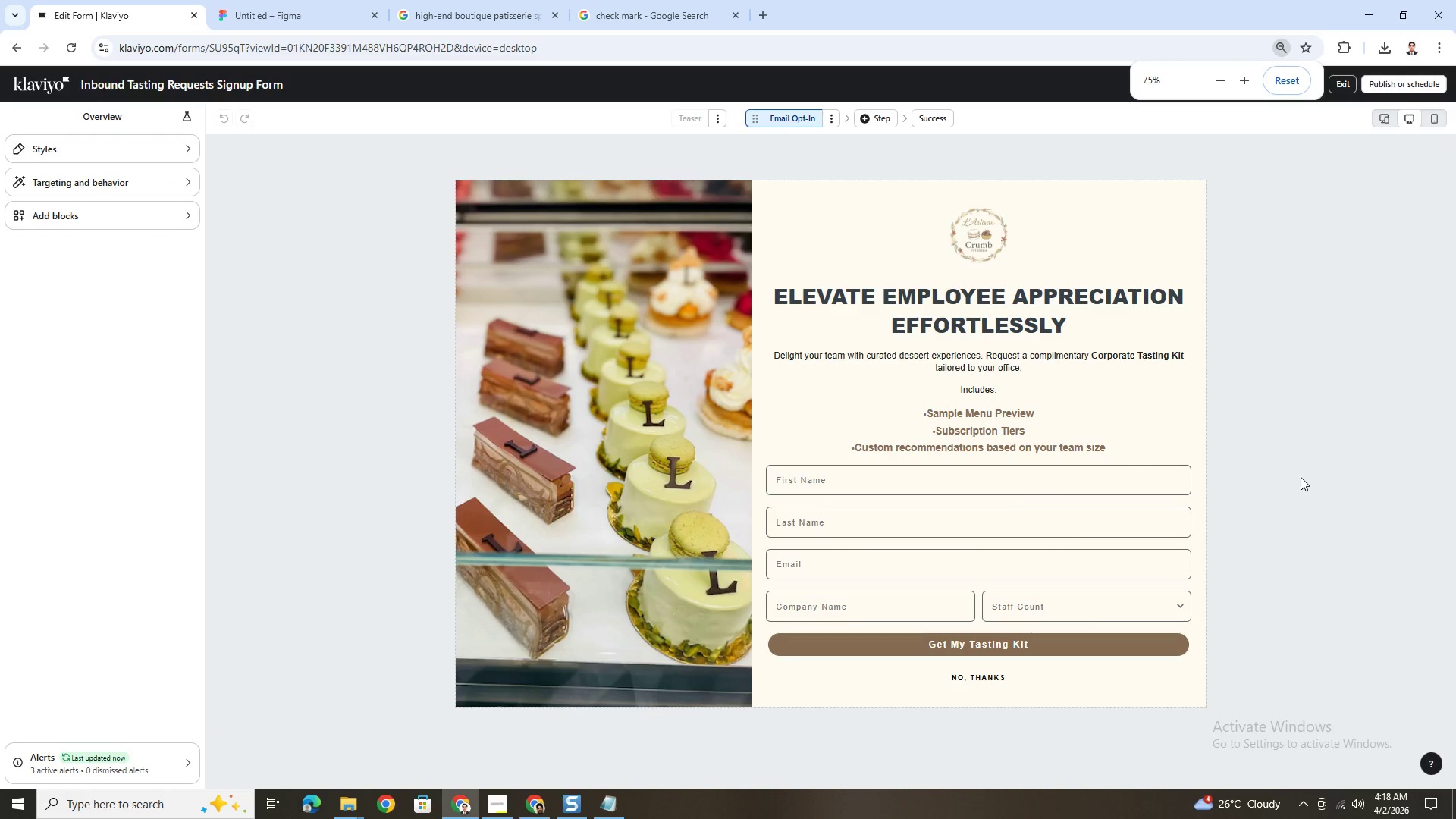 
hold_key(key=ControlLeft, duration=18.19)
 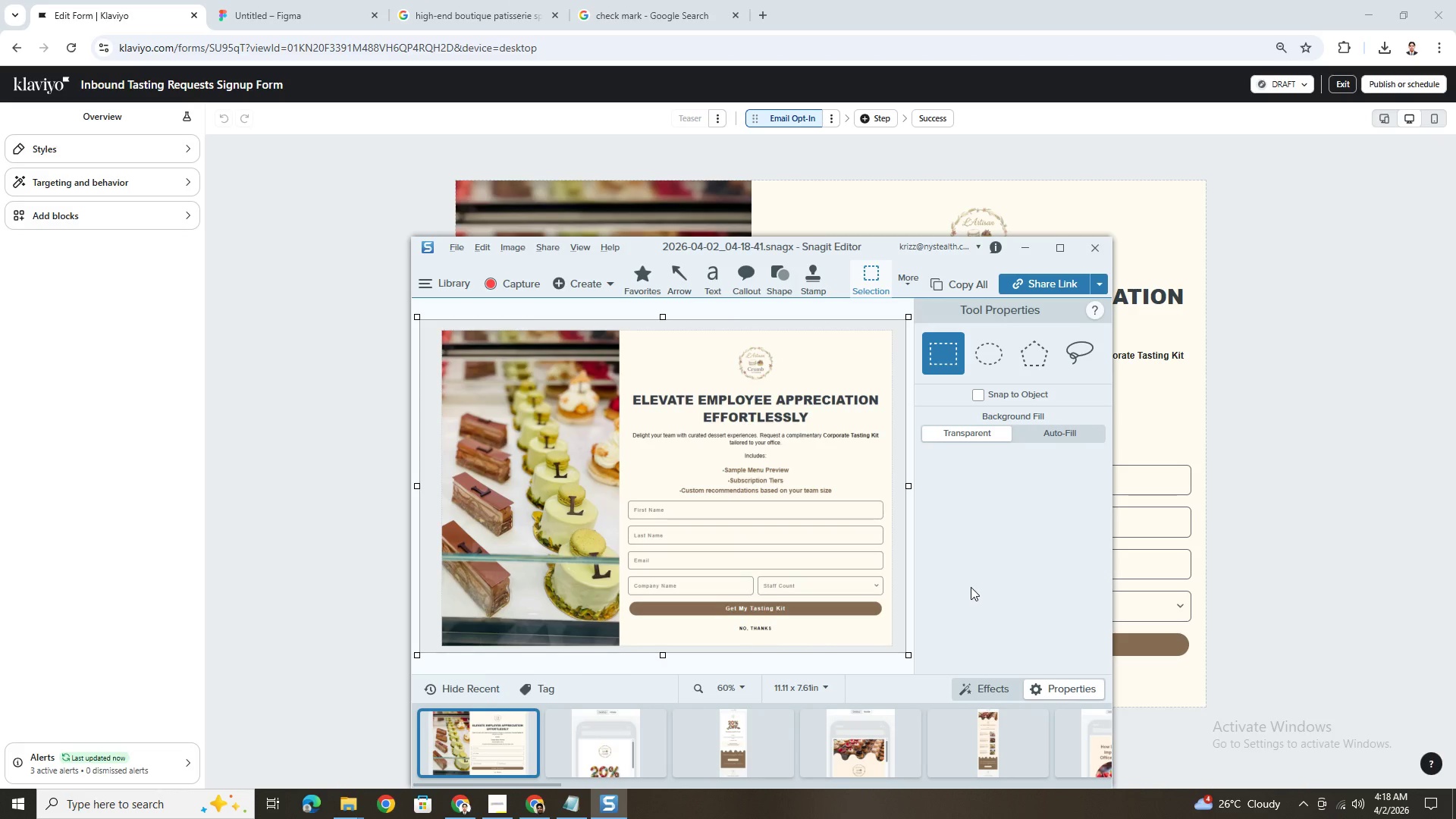 
scroll: coordinate [1290, 471], scroll_direction: up, amount: 1.0
 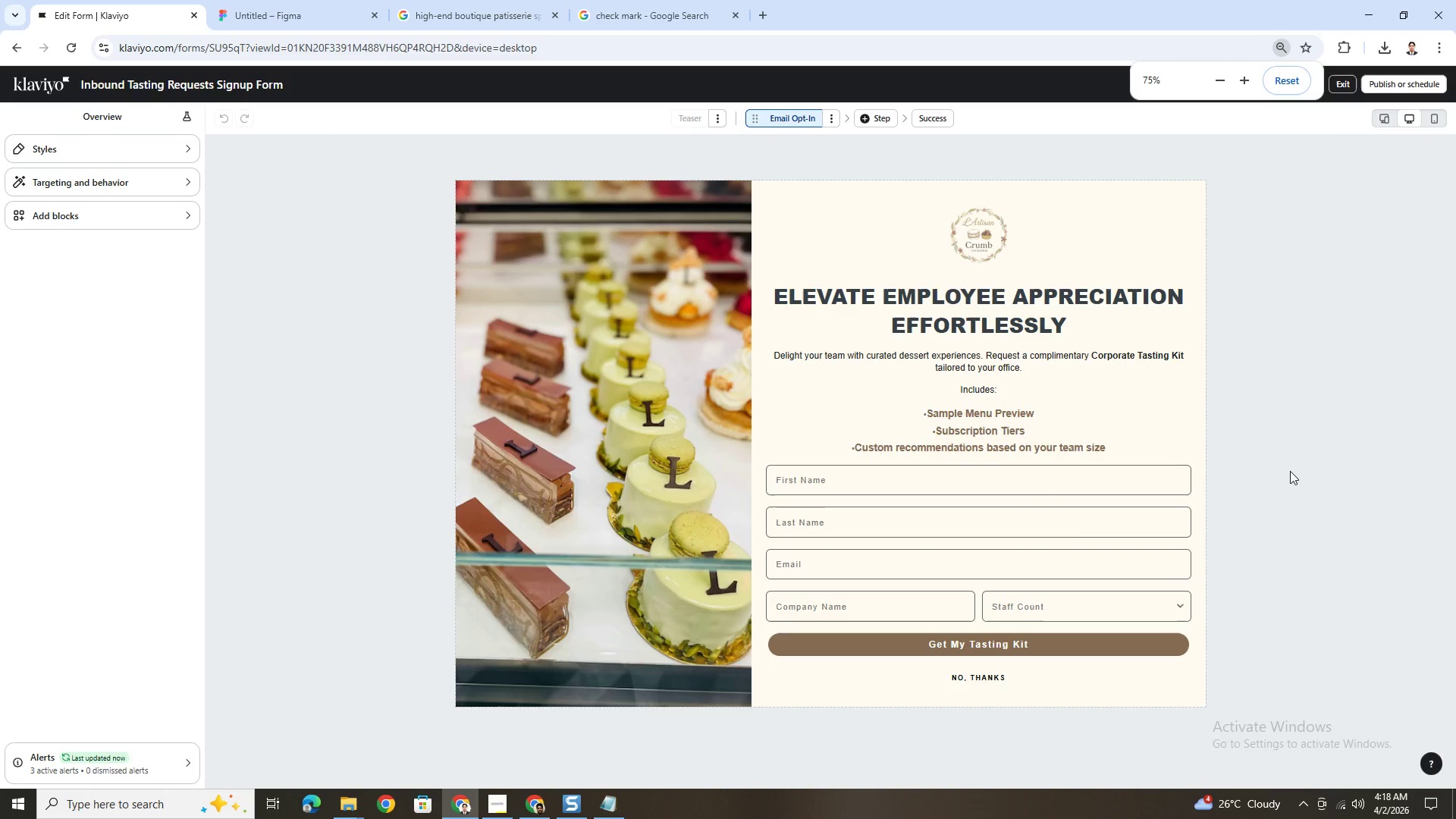 
key(PrintScreen)
 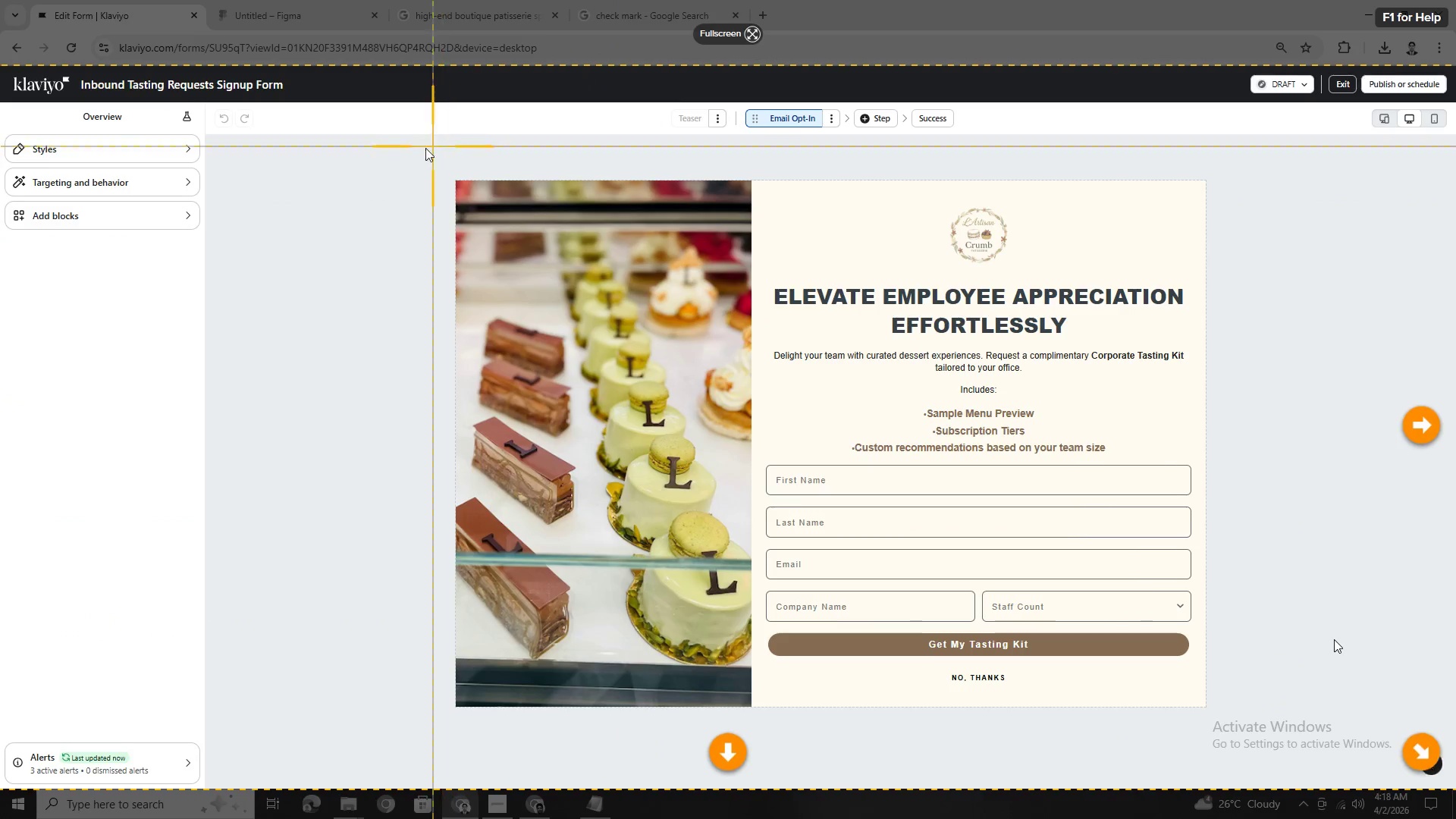 
left_click_drag(start_coordinate=[419, 163], to_coordinate=[1228, 717])
 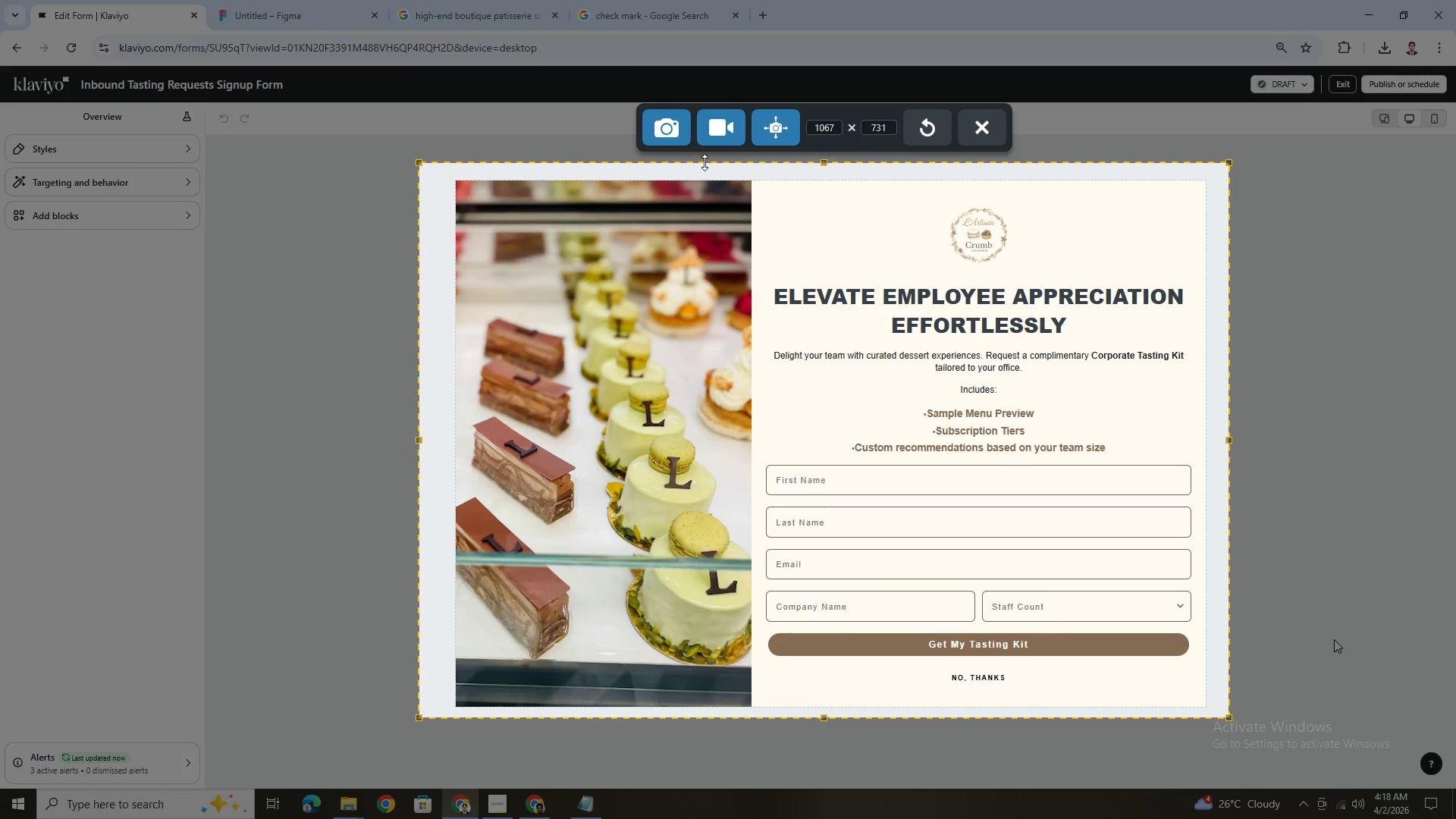 
left_click([664, 124])
 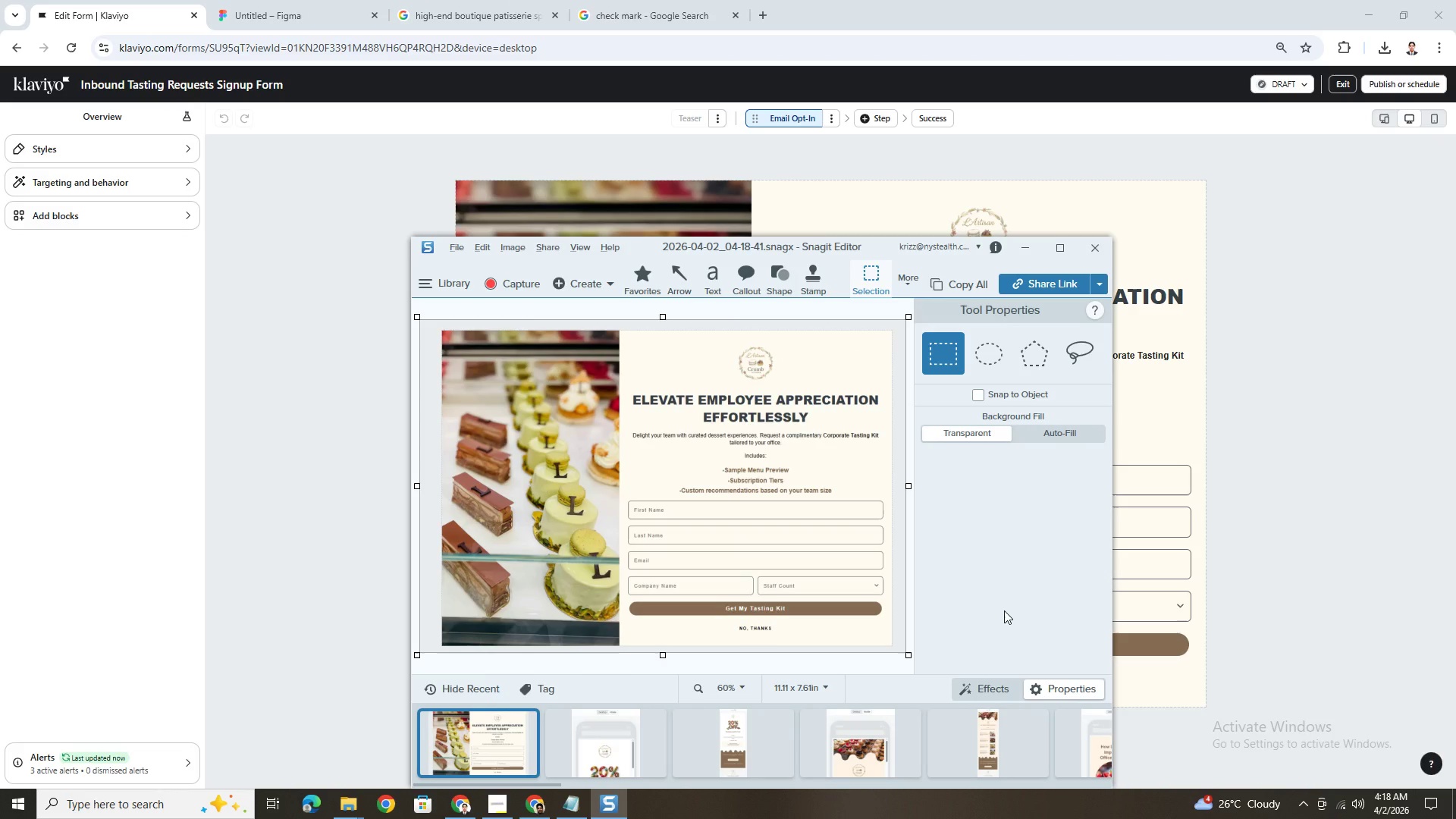 
hold_key(key=ControlLeft, duration=1.5)
 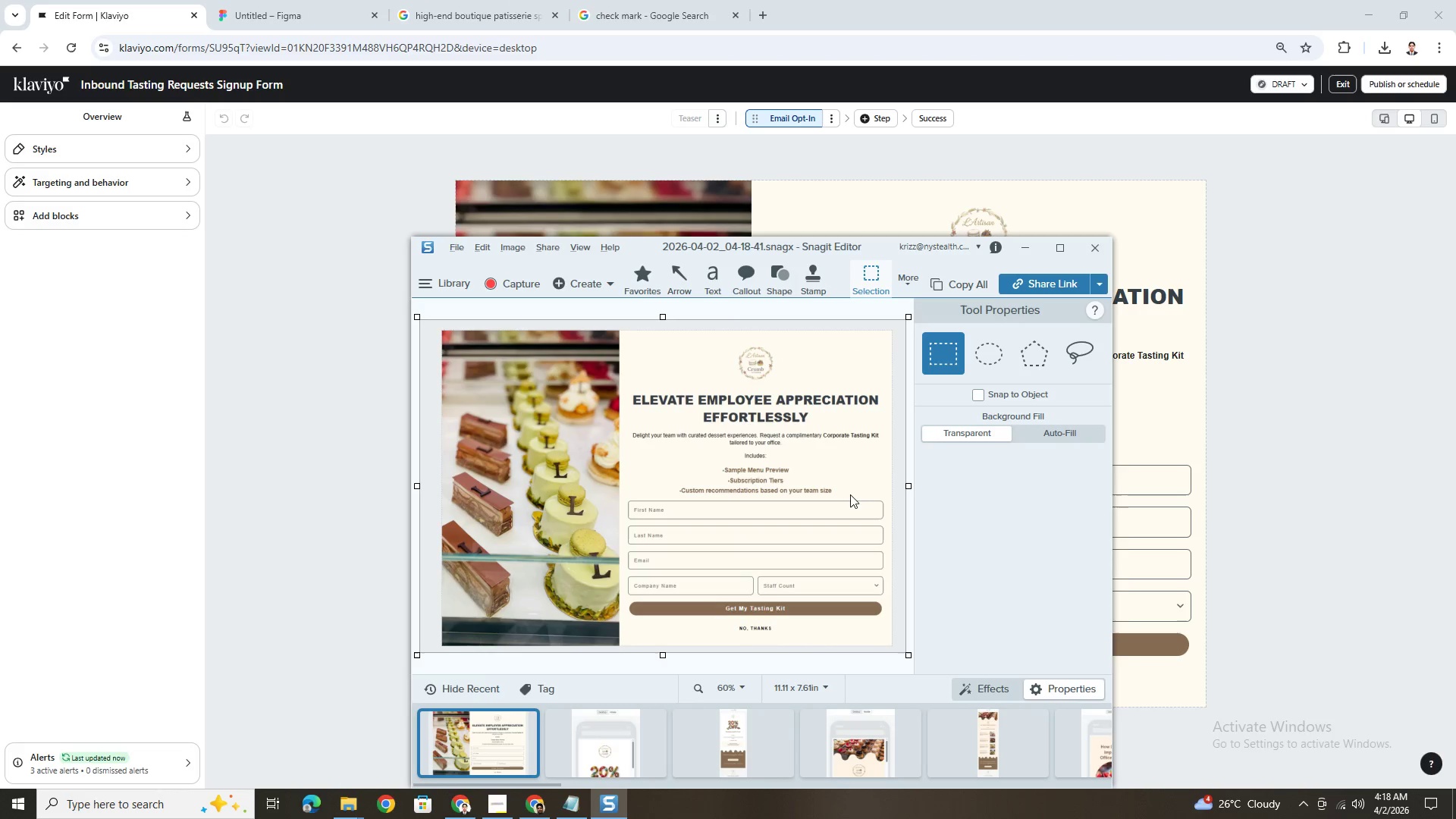 
key(Control+S)
 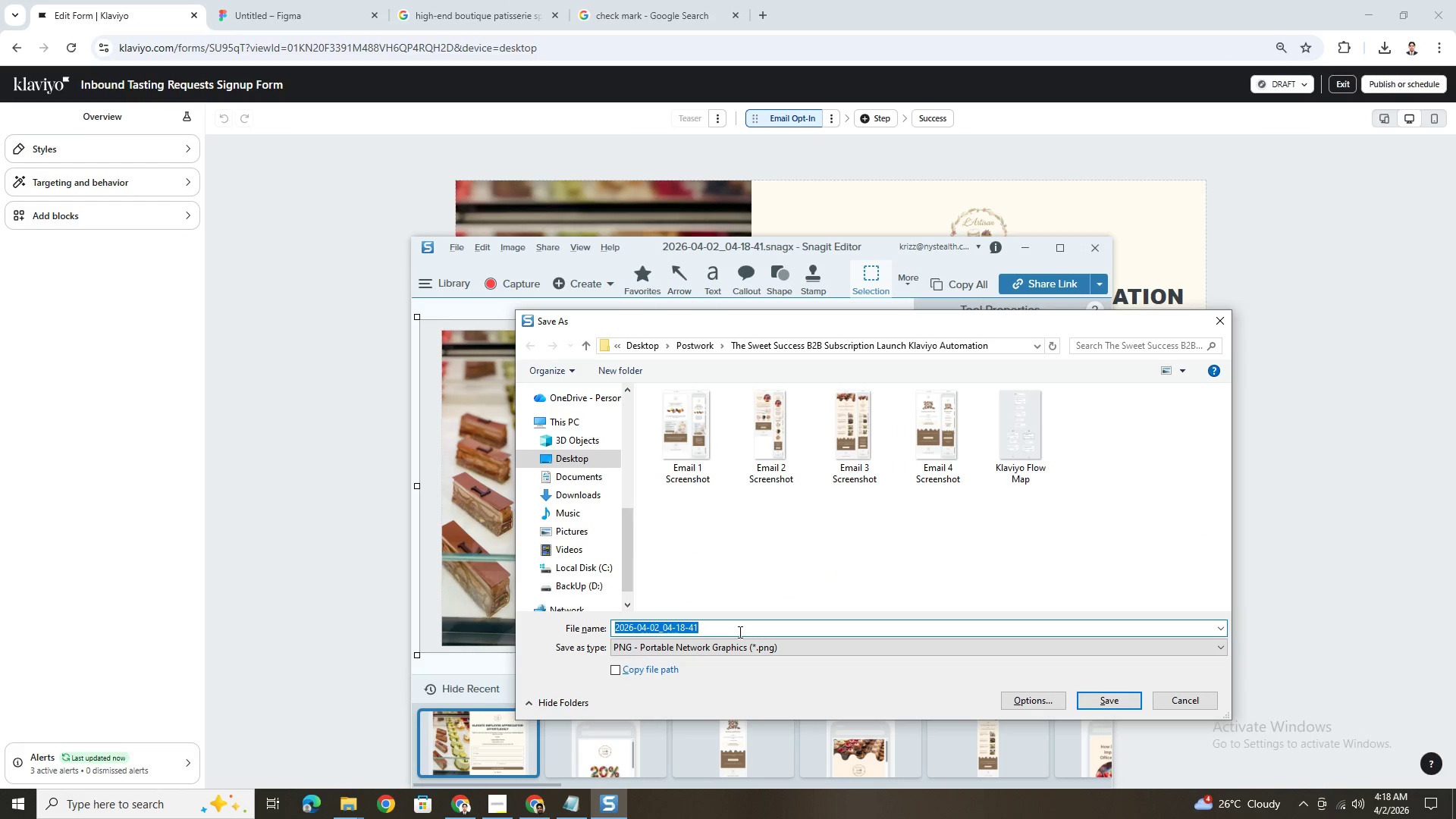 
wait(5.3)
 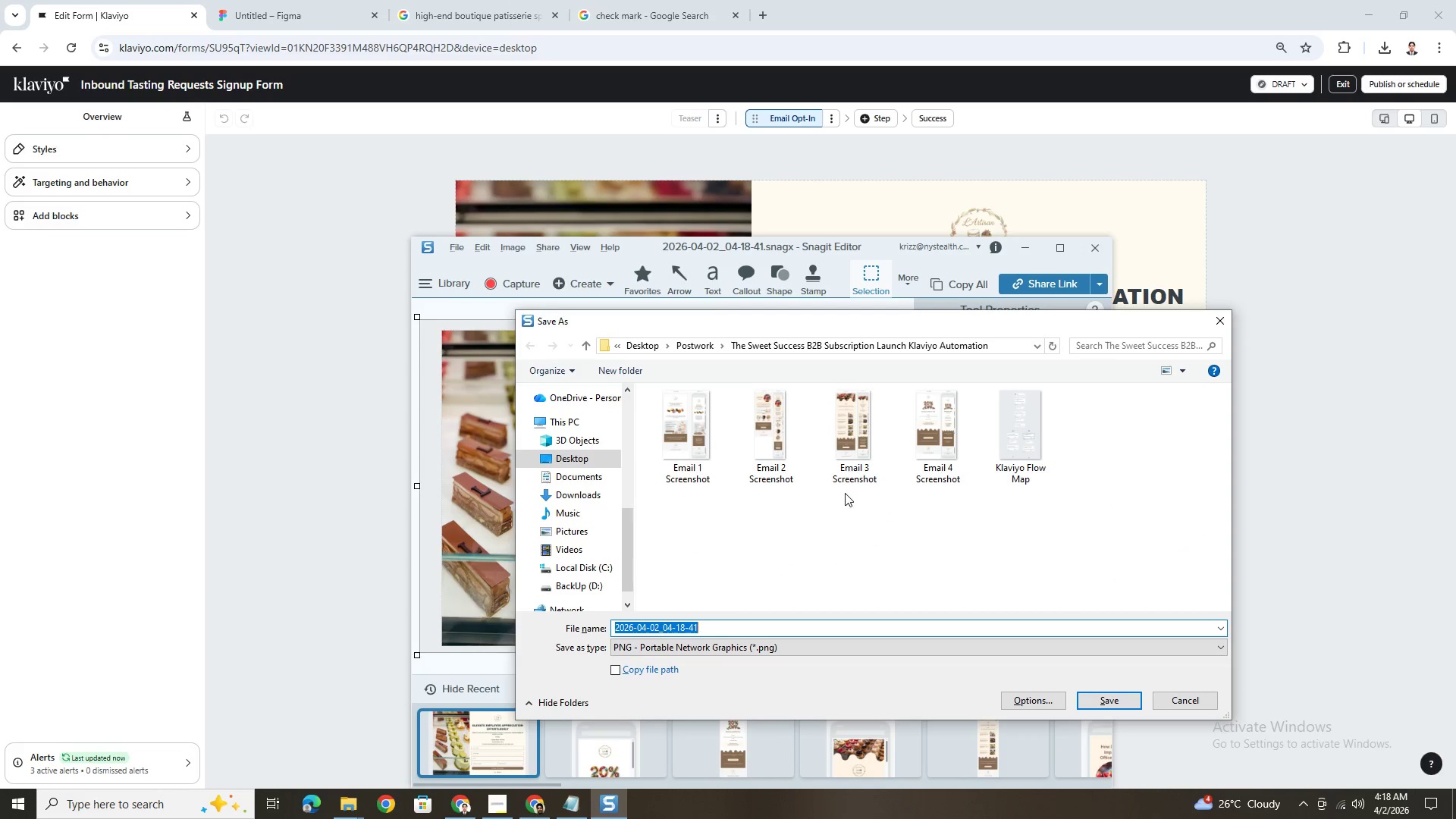 
left_click([494, 805])